 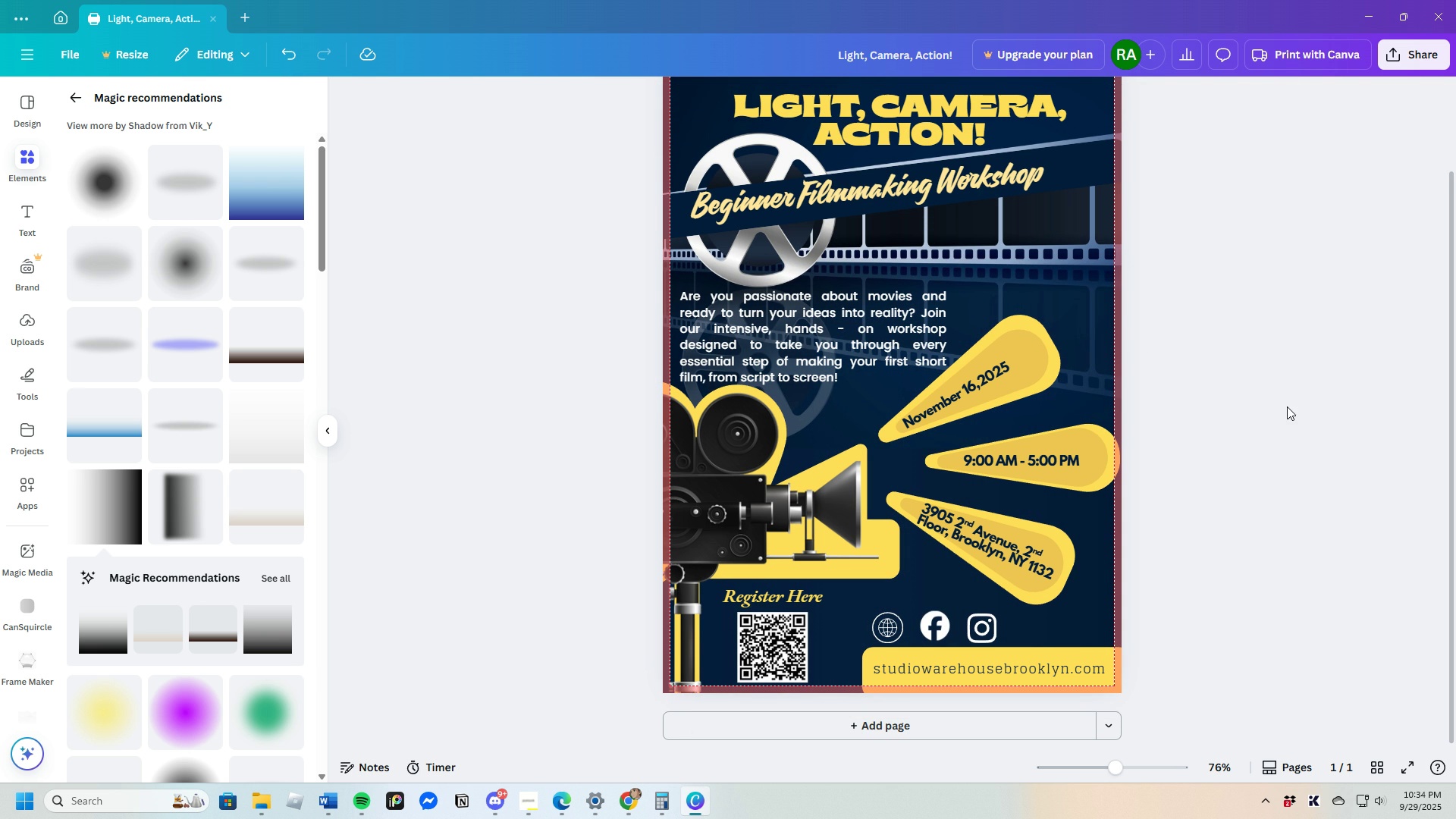 
left_click([1287, 406])
 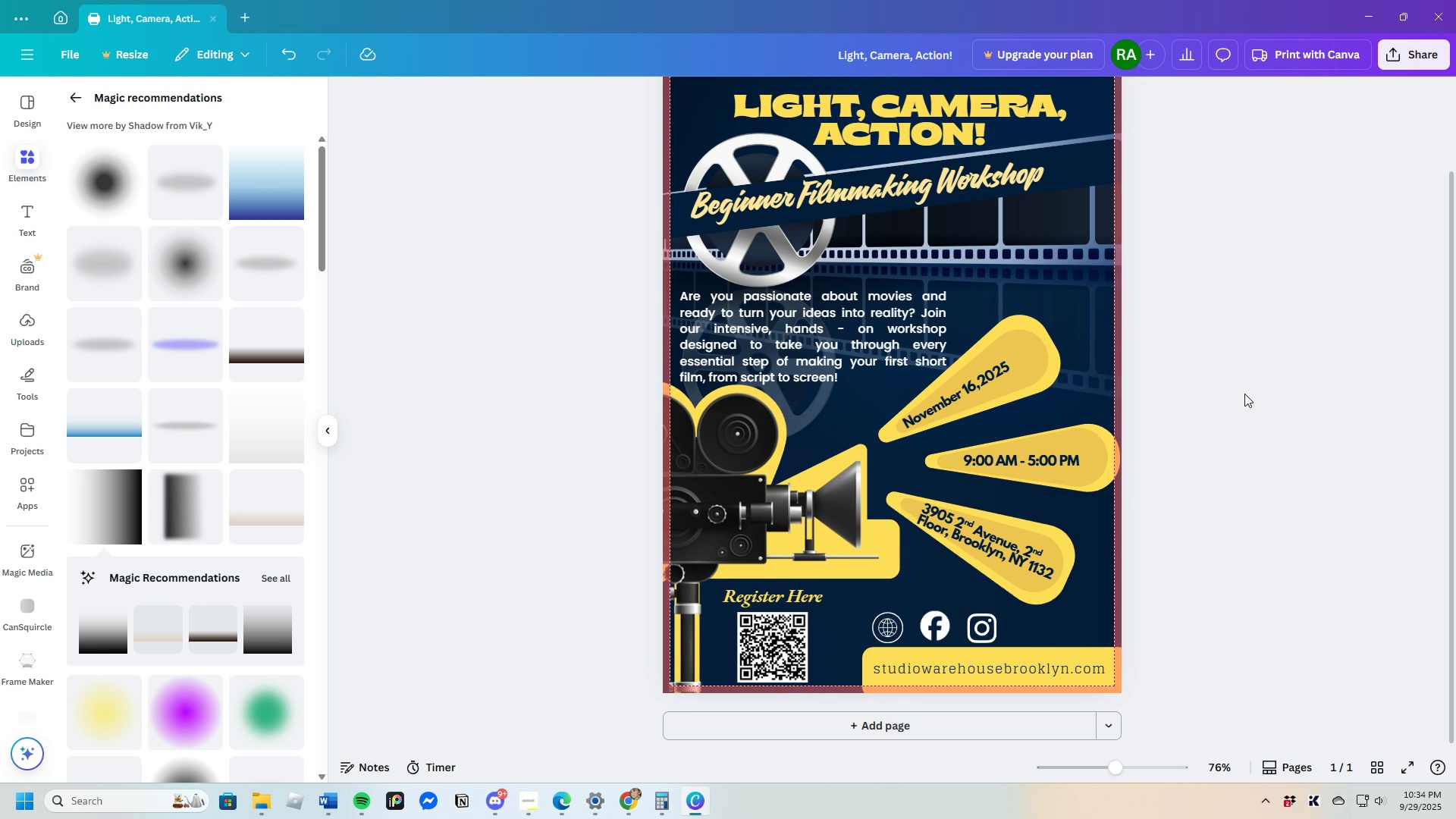 
scroll: coordinate [1216, 460], scroll_direction: up, amount: 2.0
 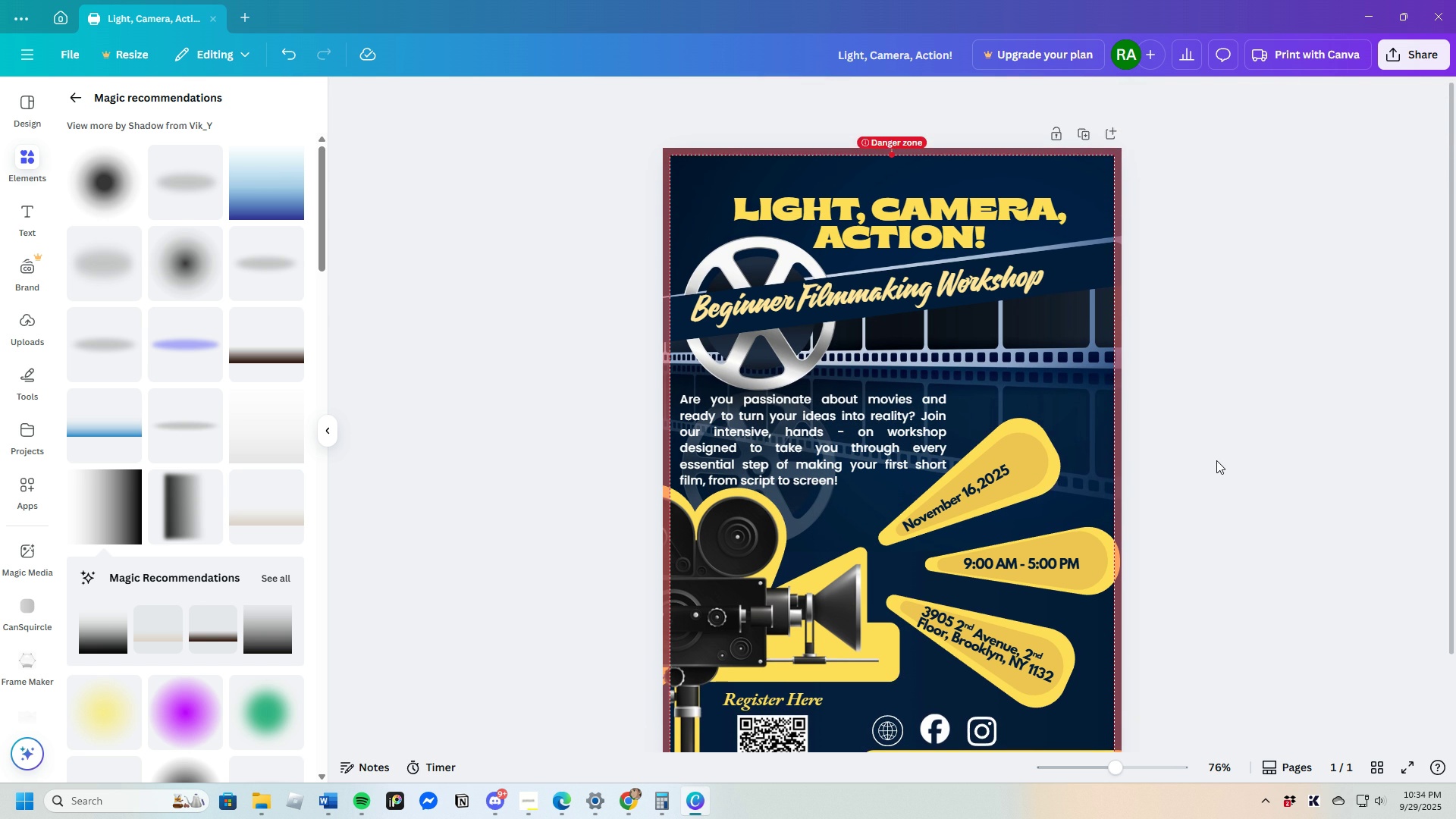 
scroll: coordinate [217, 599], scroll_direction: down, amount: 12.0
 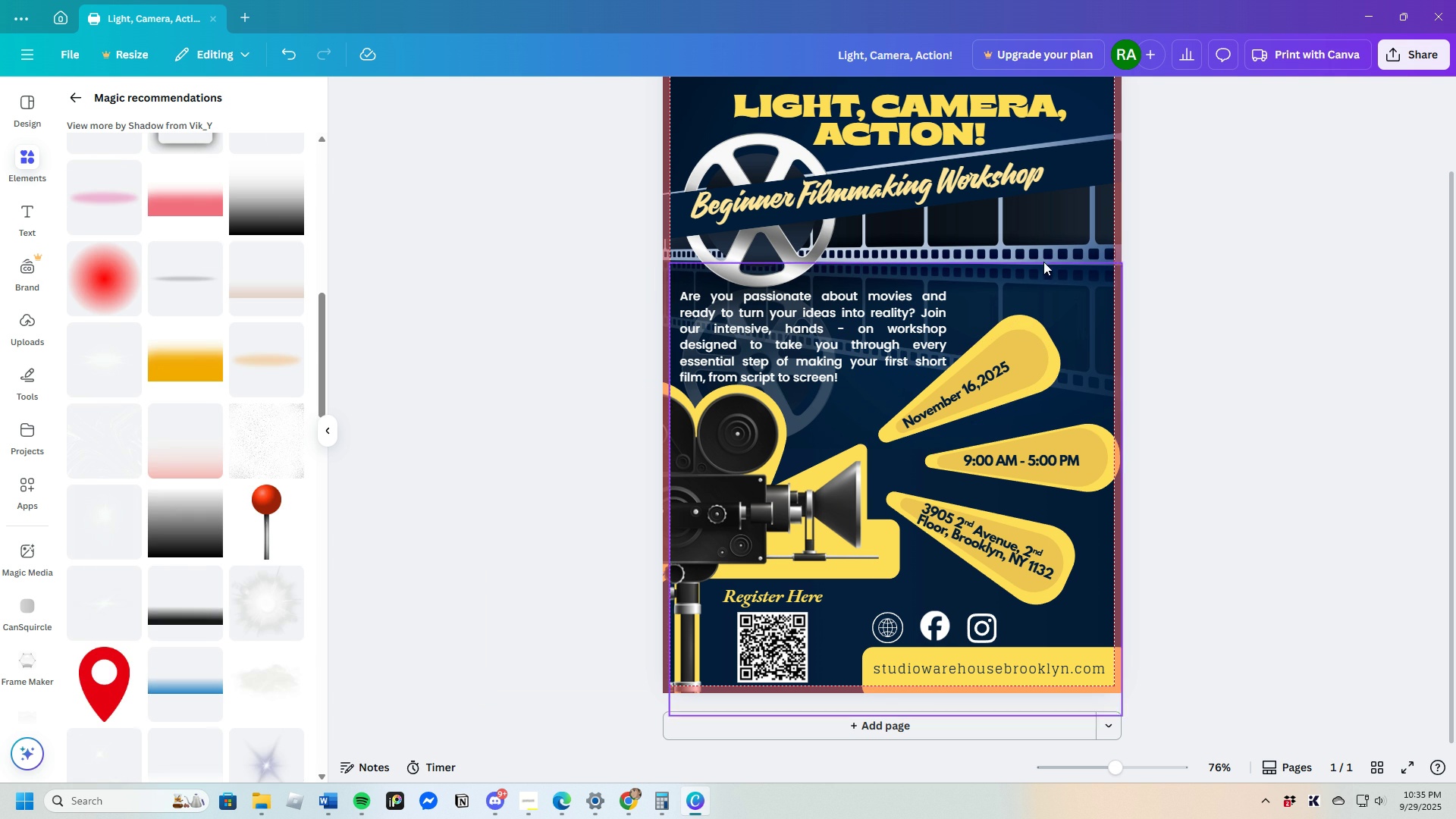 
left_click([1047, 278])
 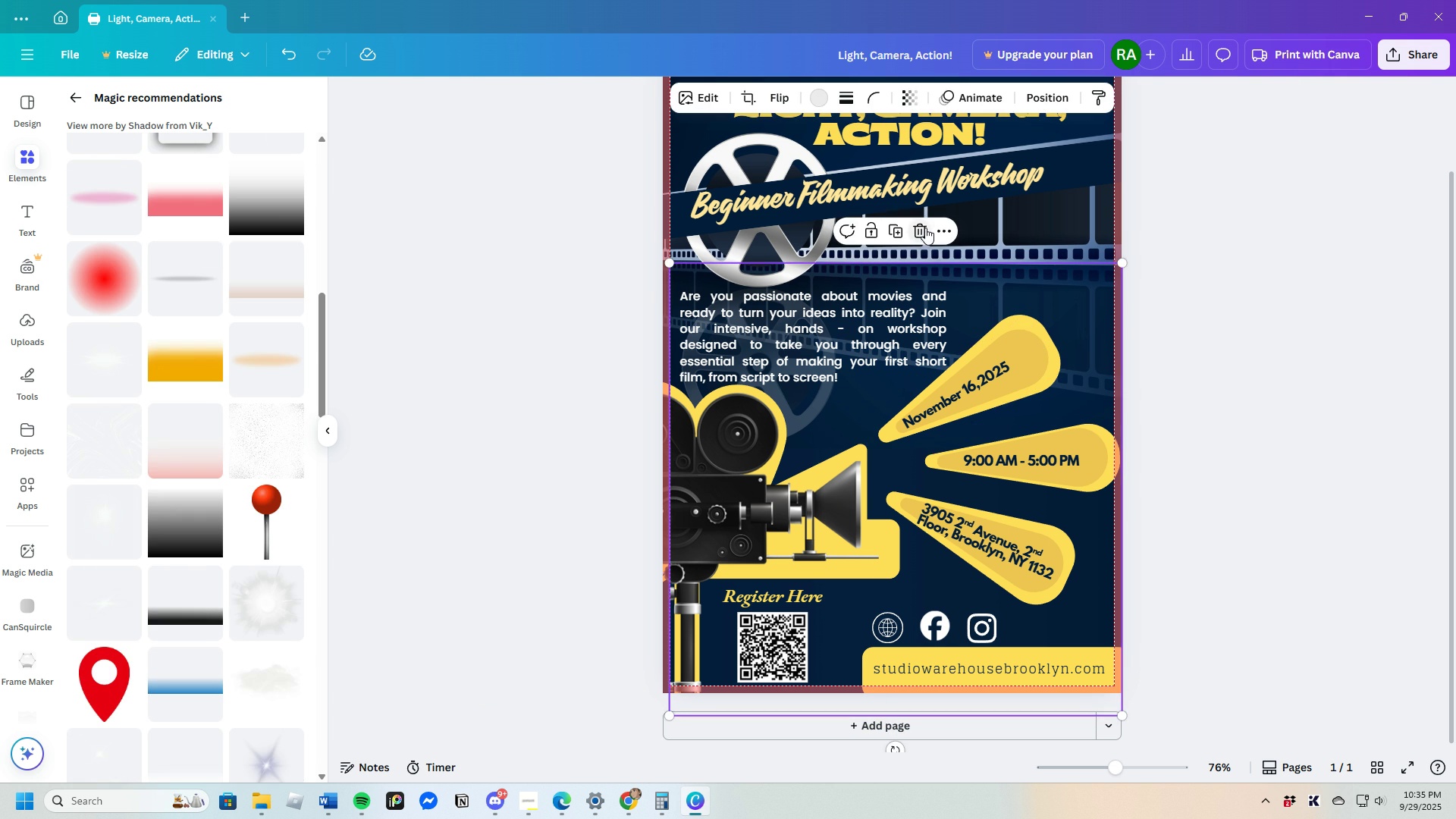 
left_click([925, 228])
 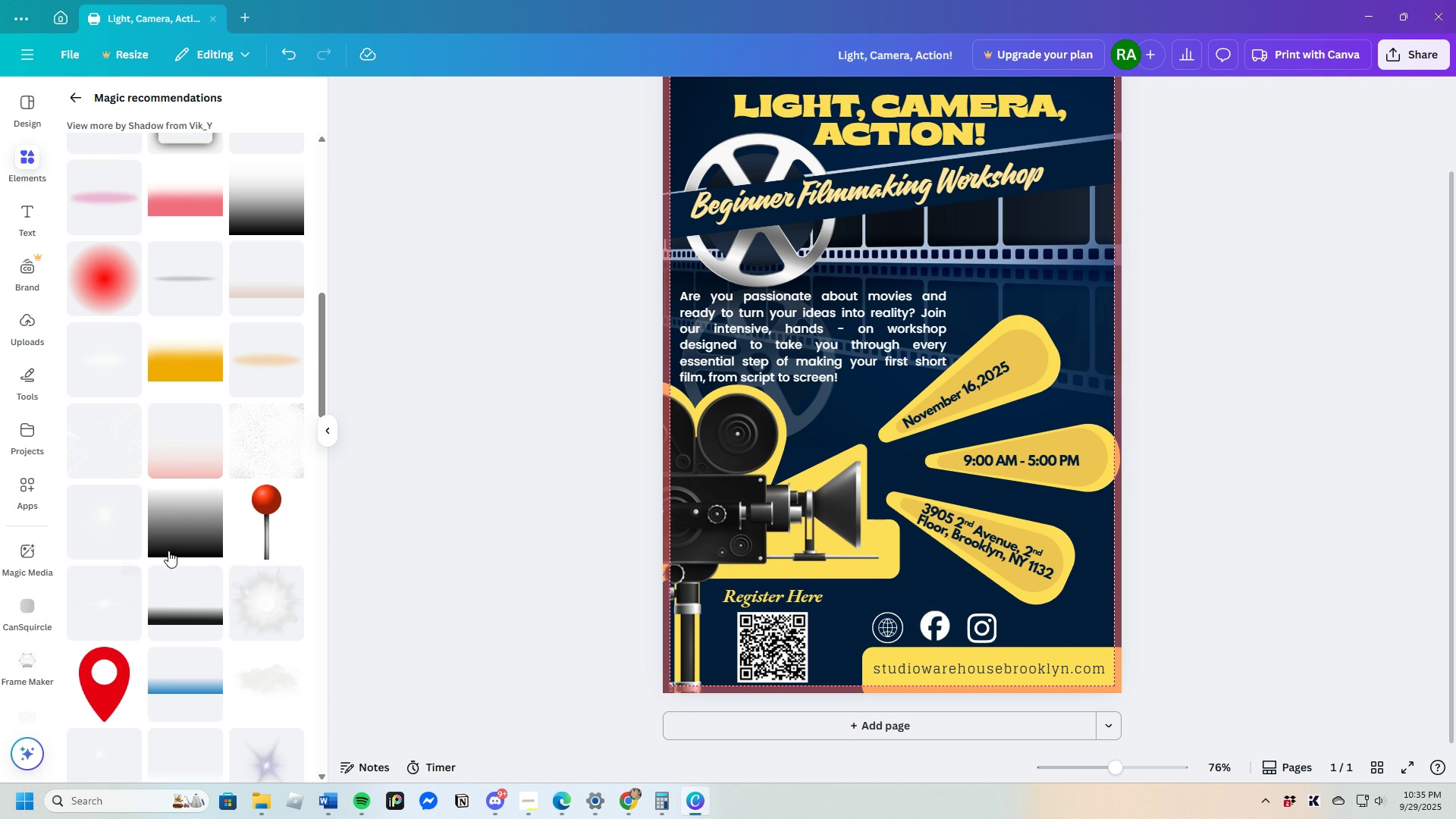 
left_click([165, 536])